 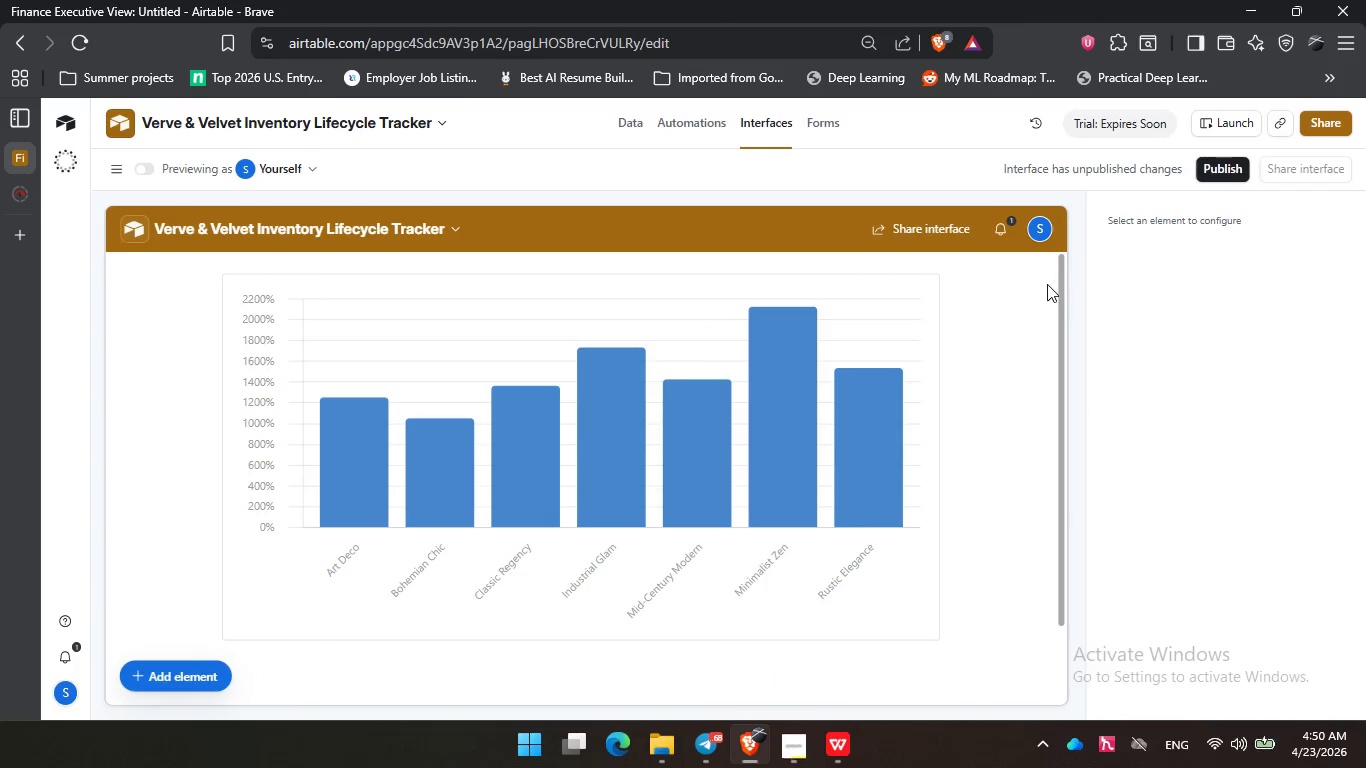 
left_click([867, 317])
 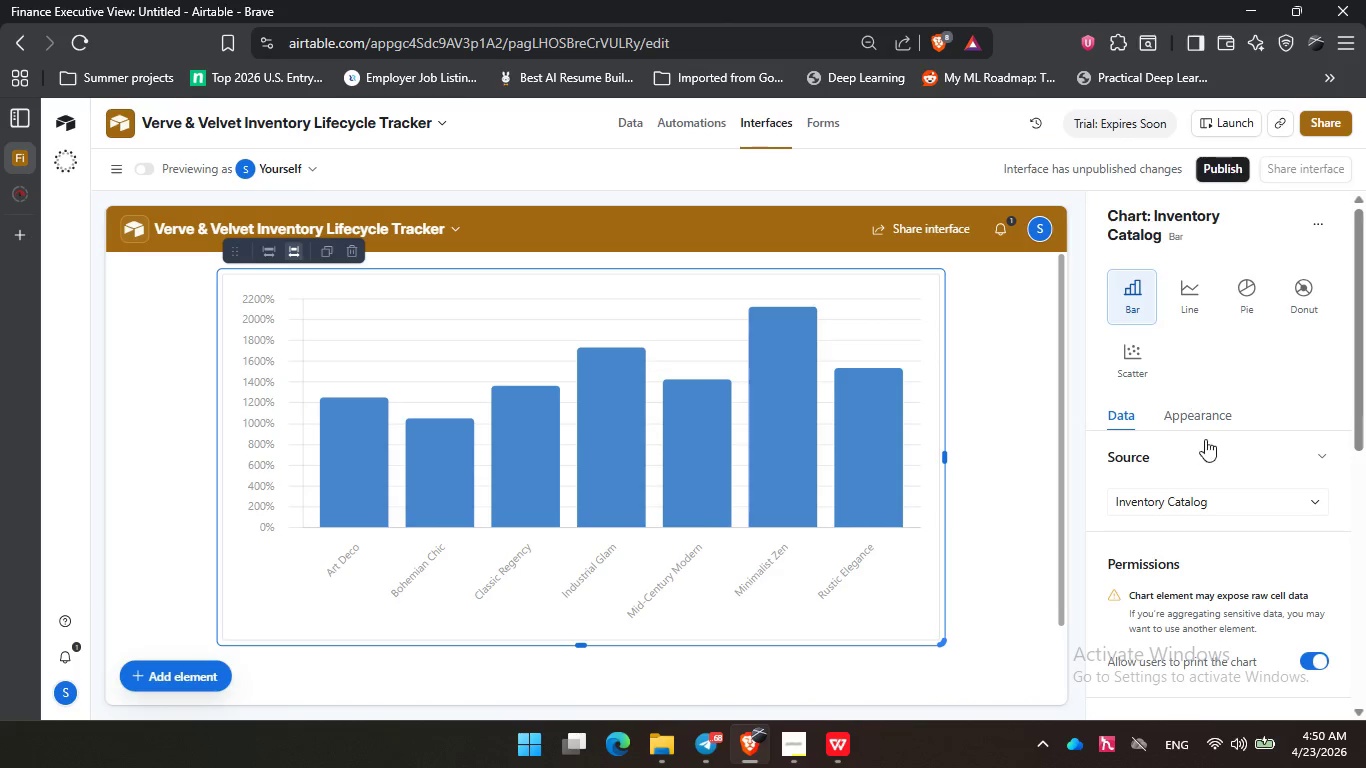 
left_click([1199, 413])
 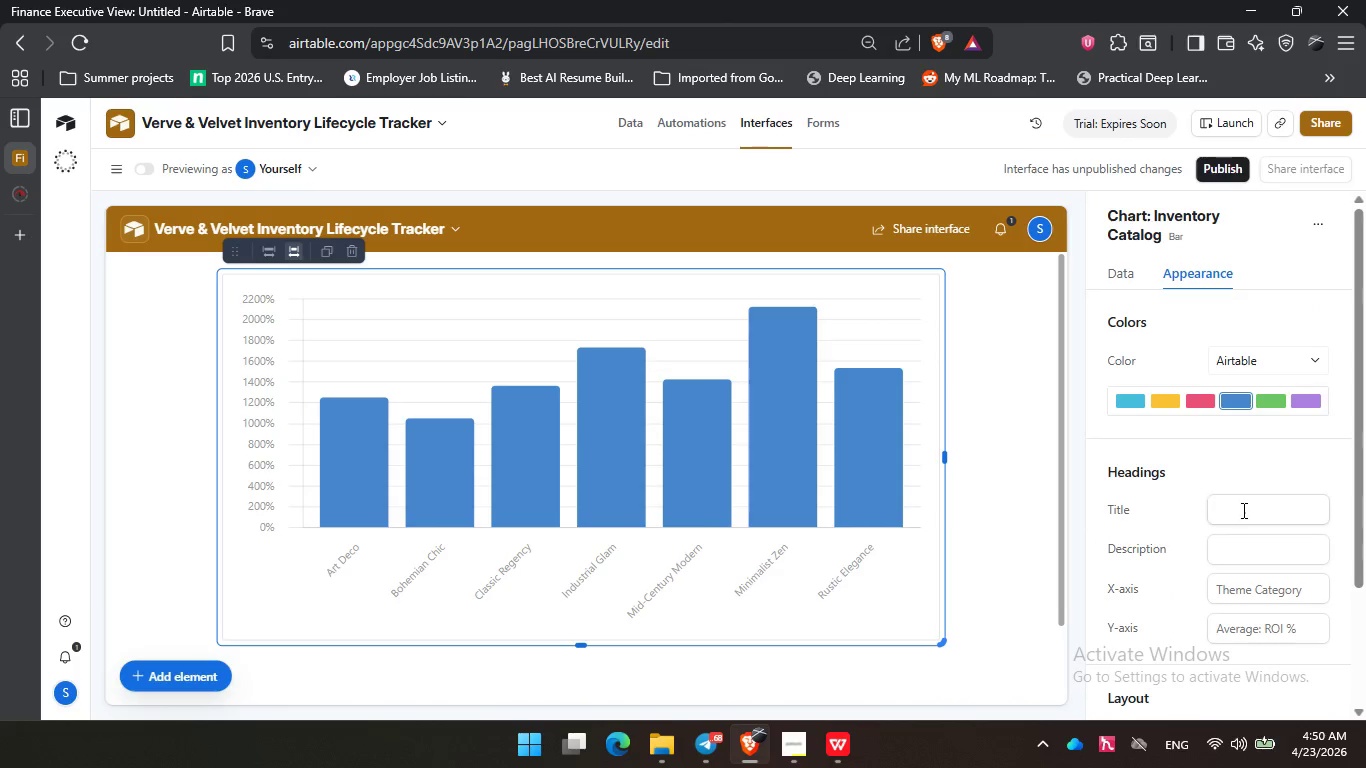 
left_click([1242, 510])
 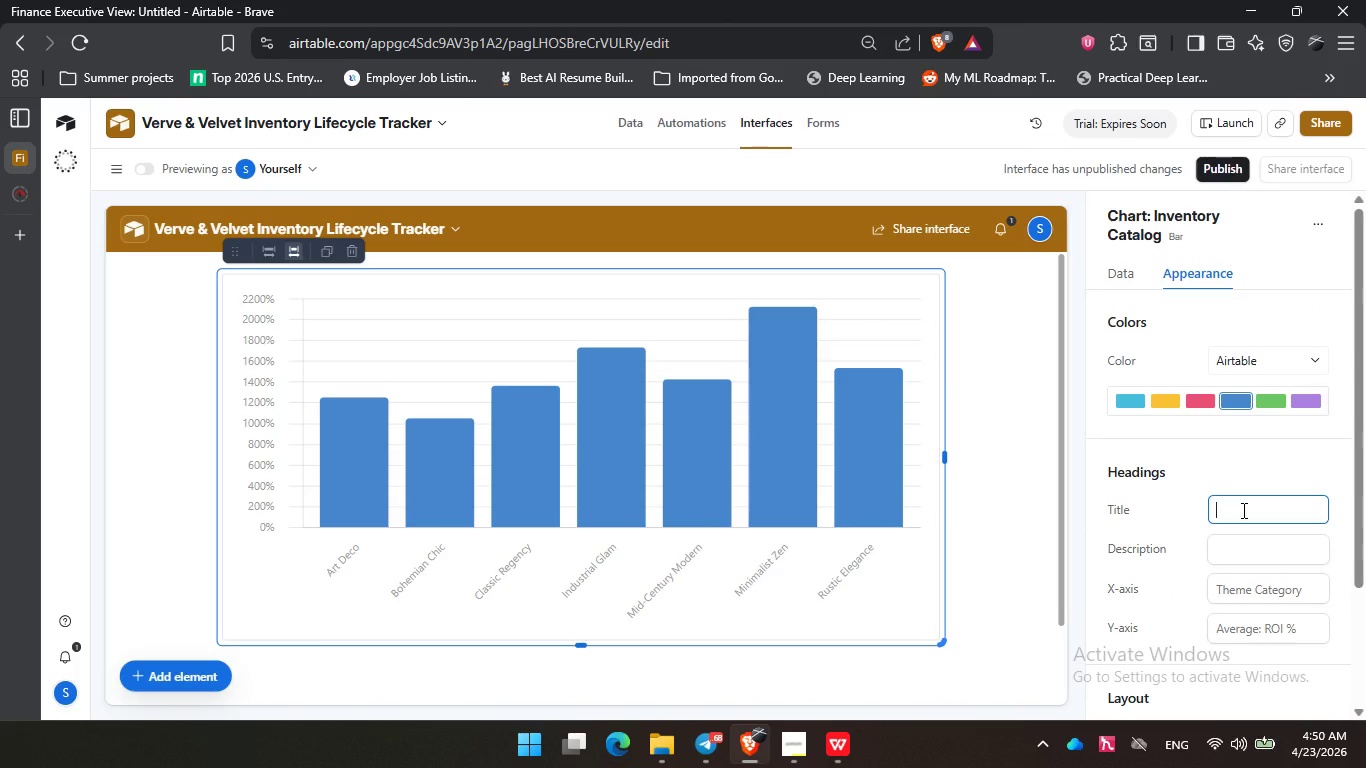 
key(Control+V)
 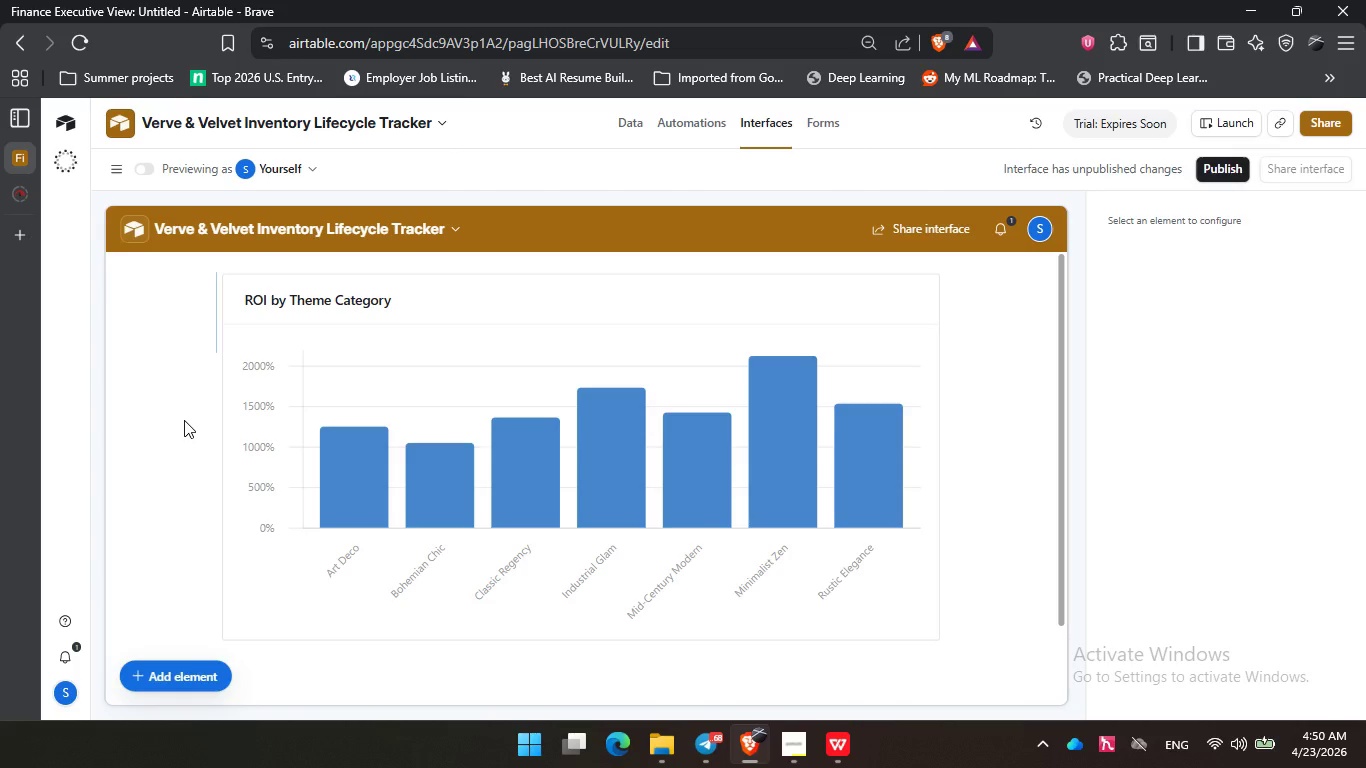 
wait(13.67)
 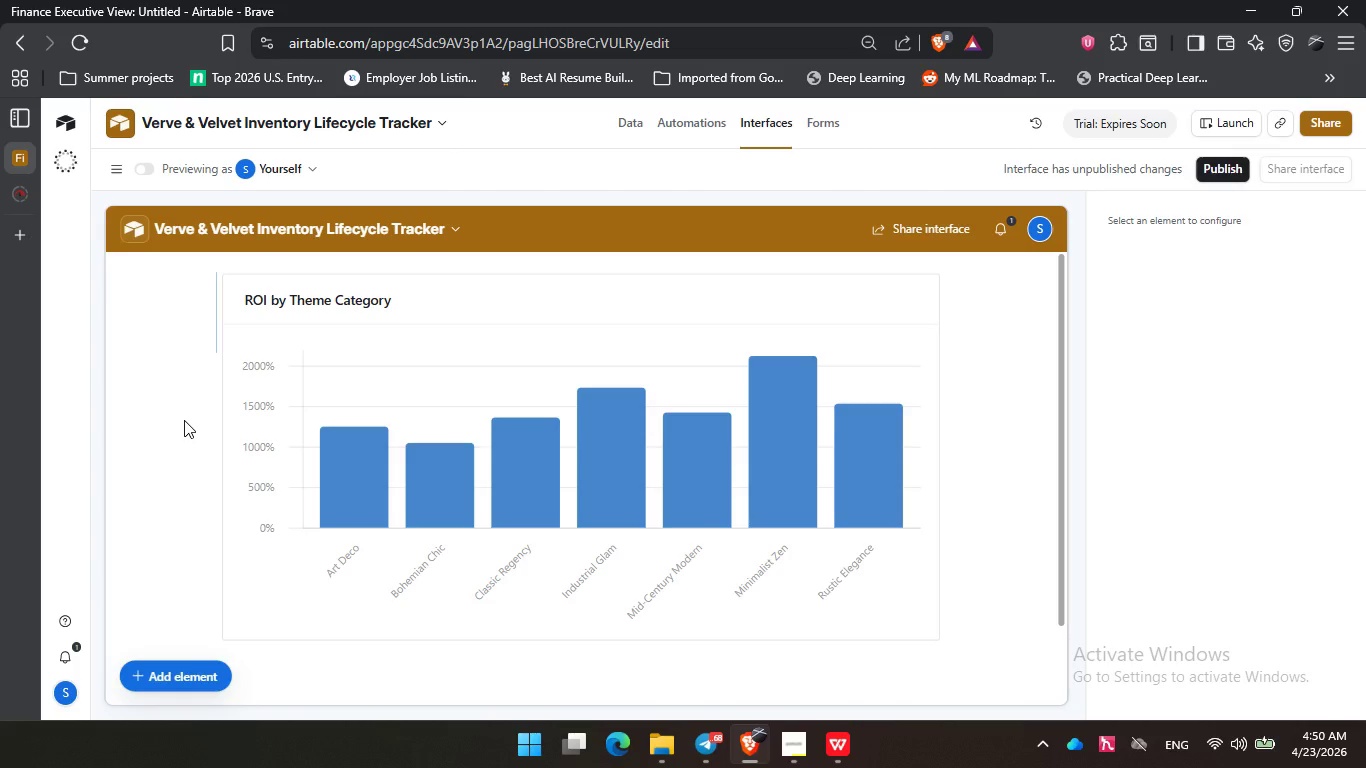 
left_click([801, 752])